 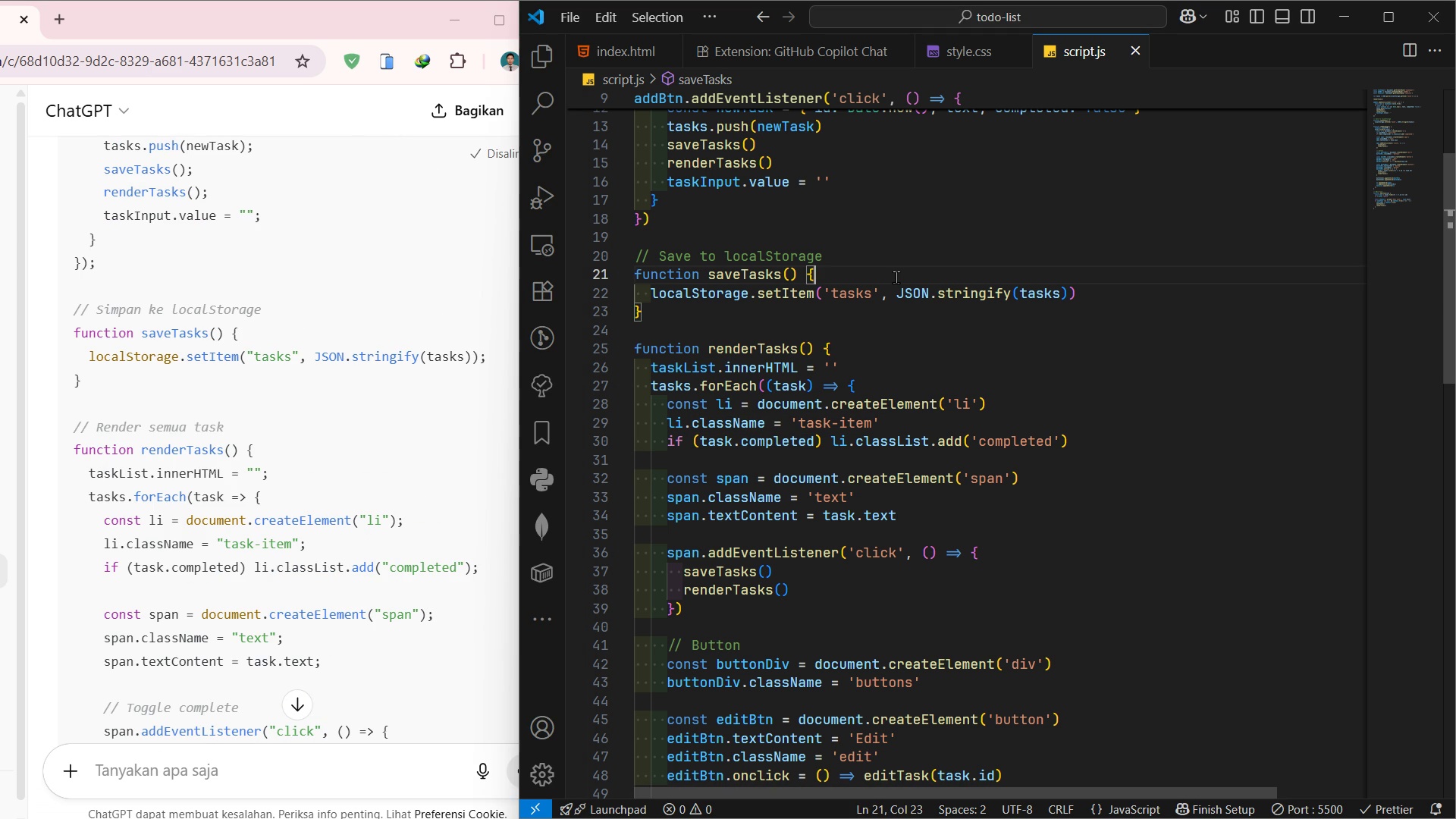 
key(Control+A)
 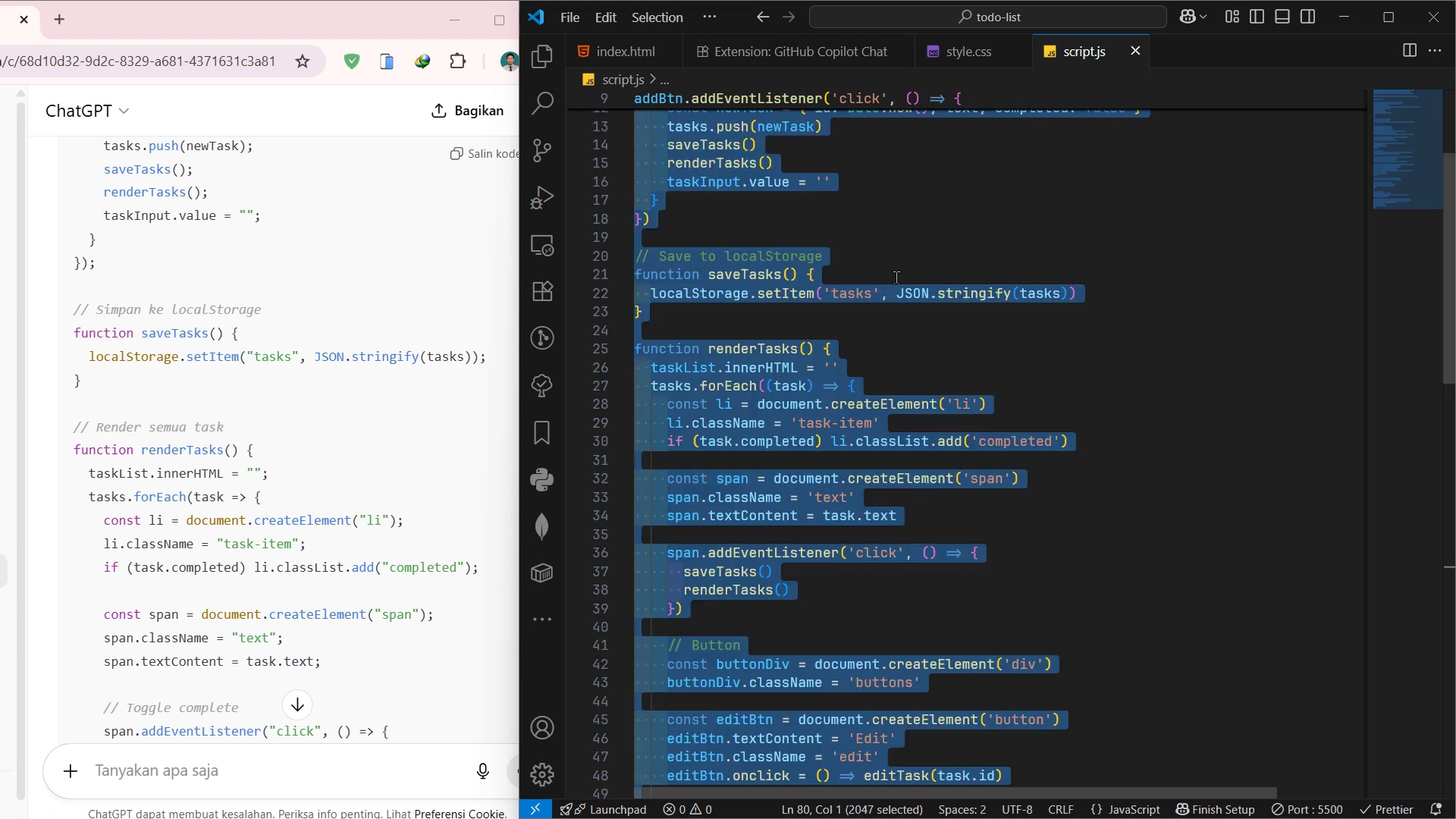 
key(Backspace)
 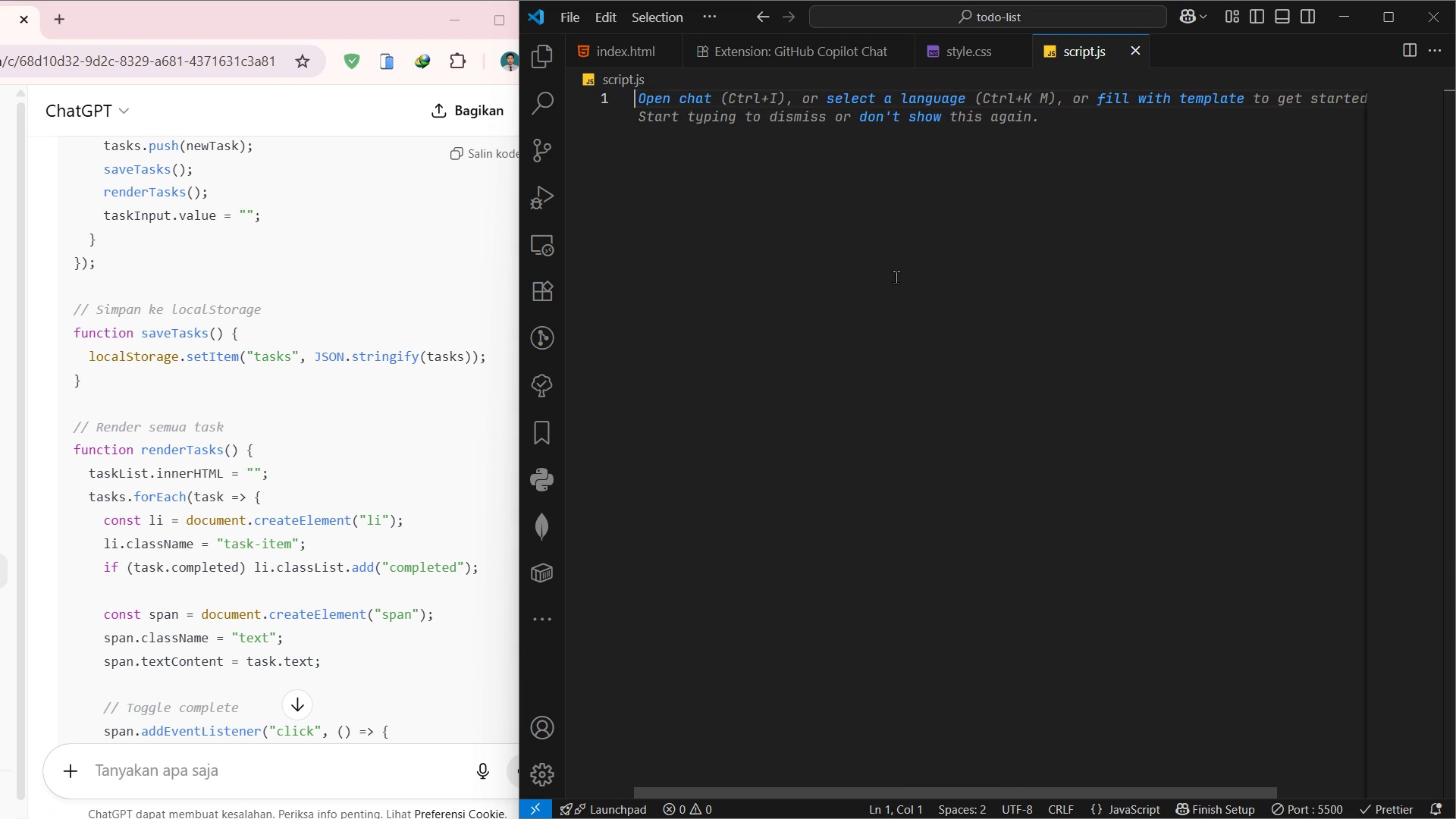 
key(Control+V)
 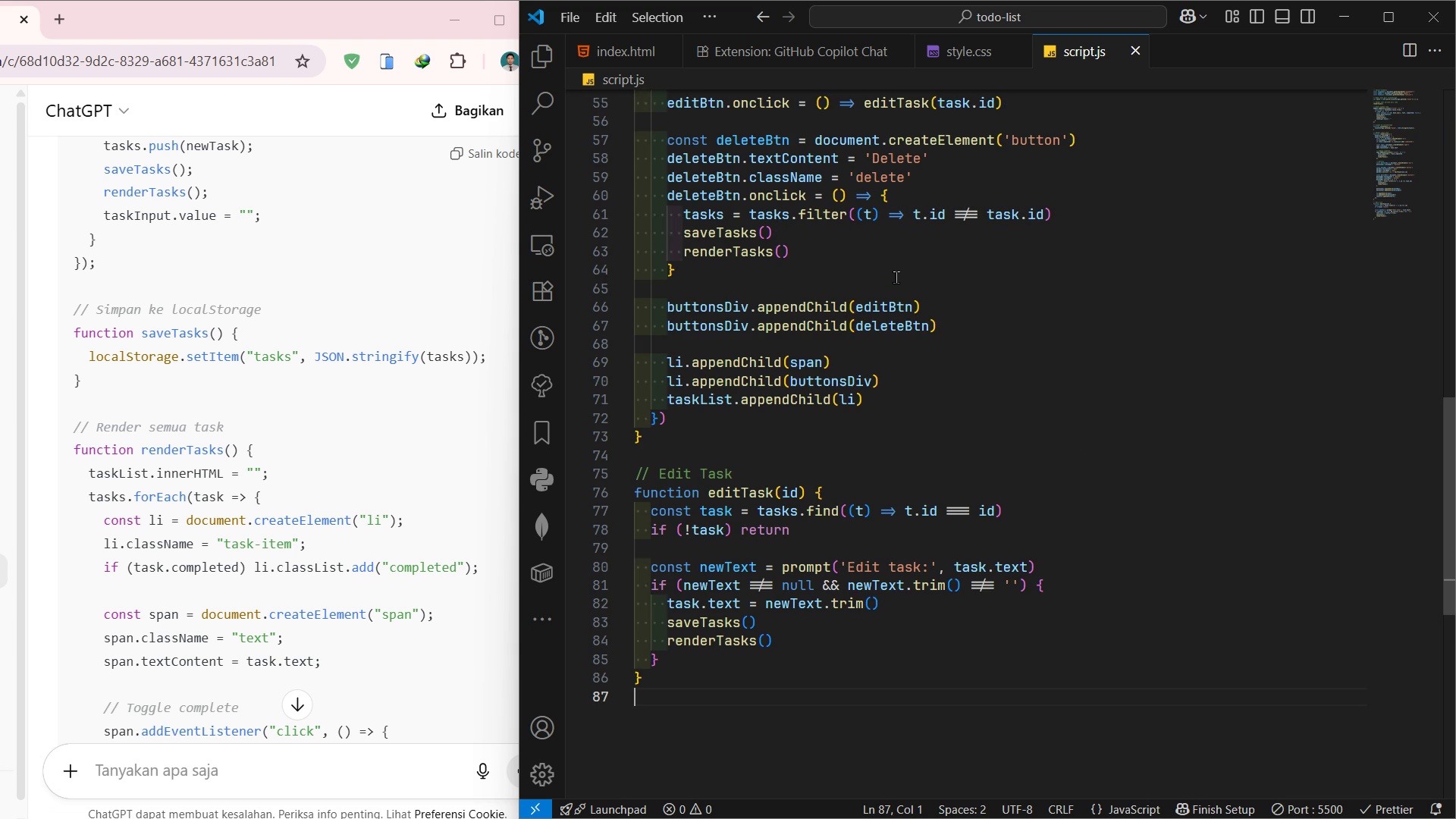 
key(Control+S)
 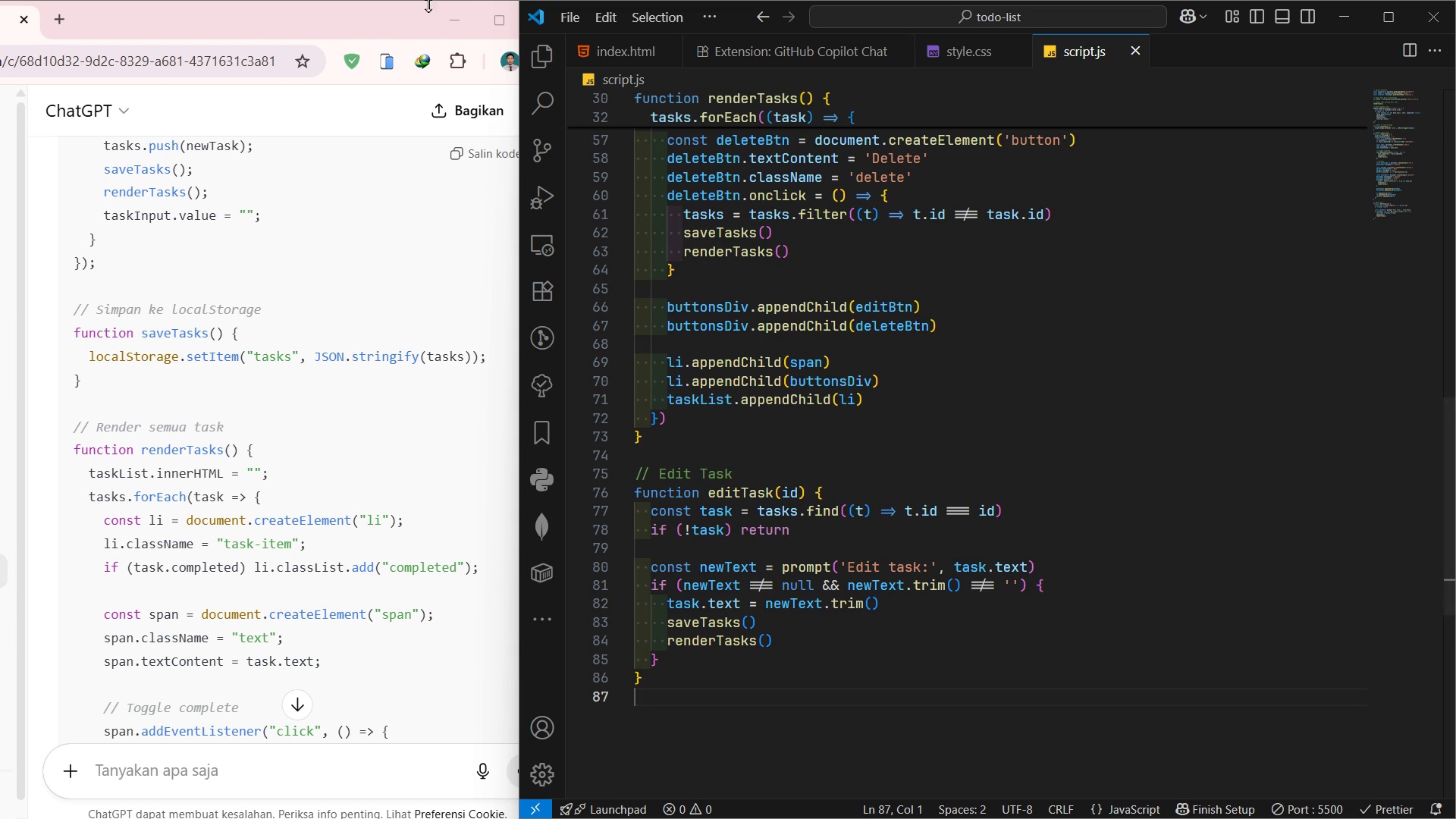 
left_click([443, 16])
 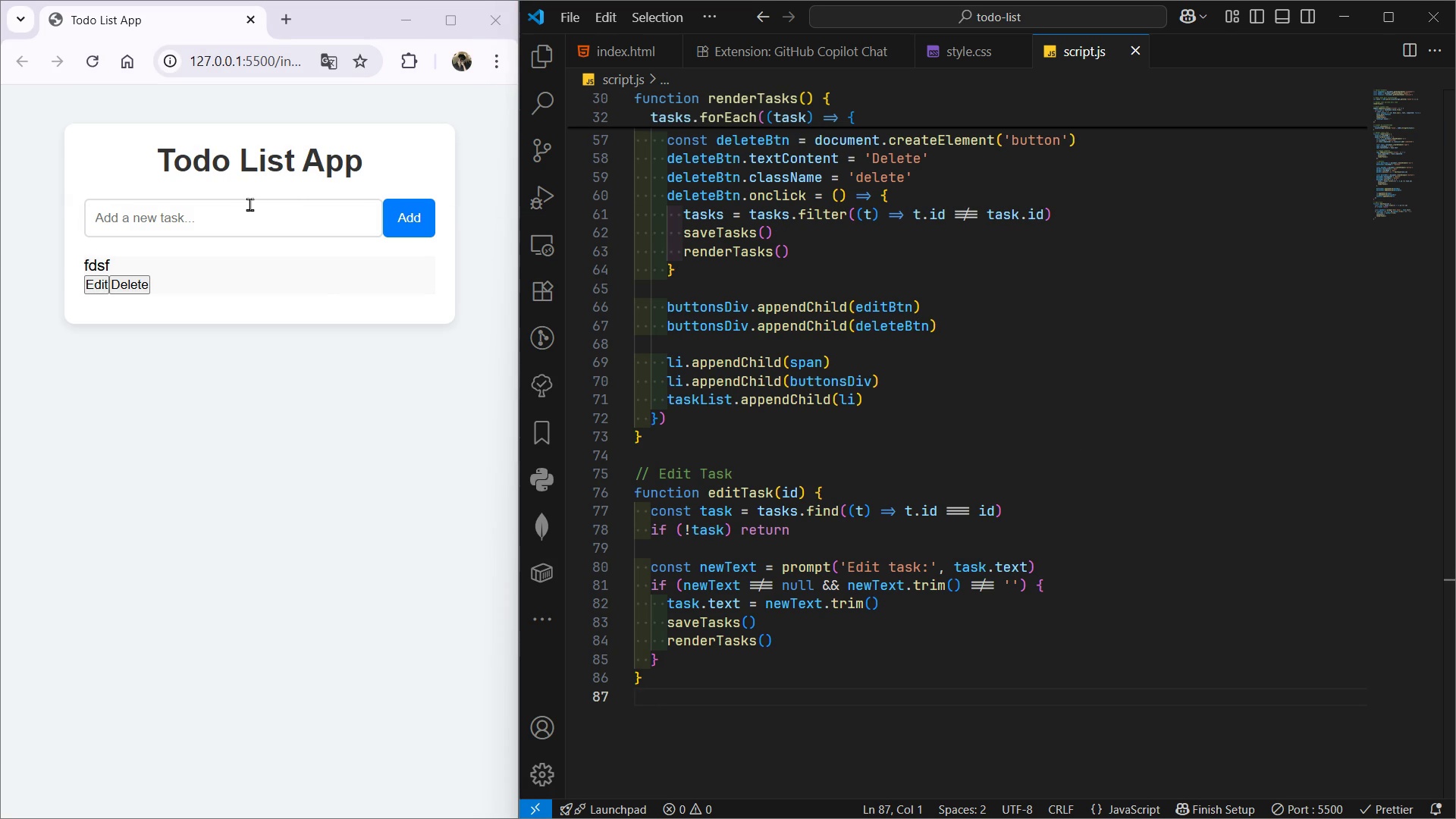 
left_click([247, 204])
 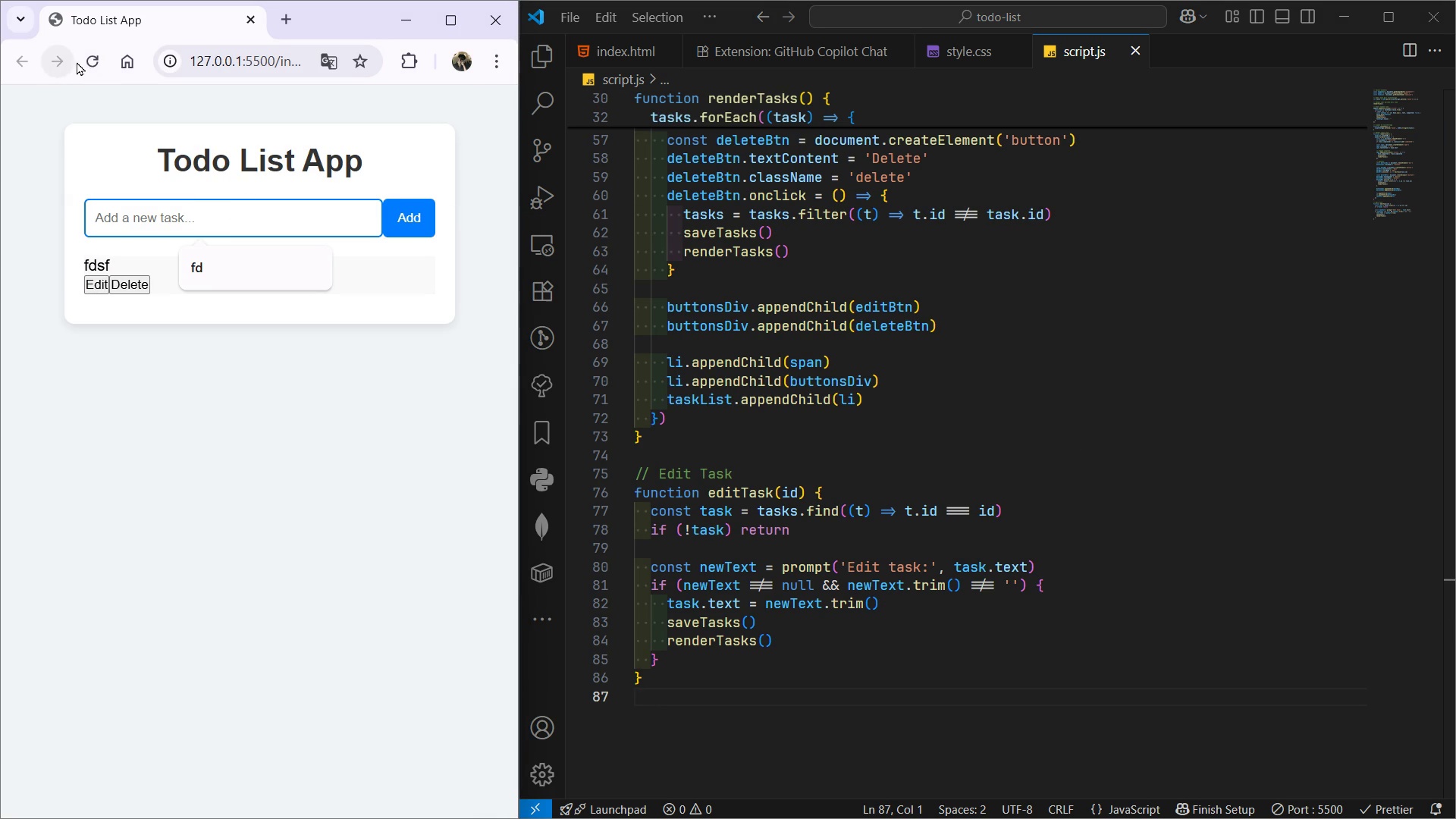 
left_click([79, 61])